 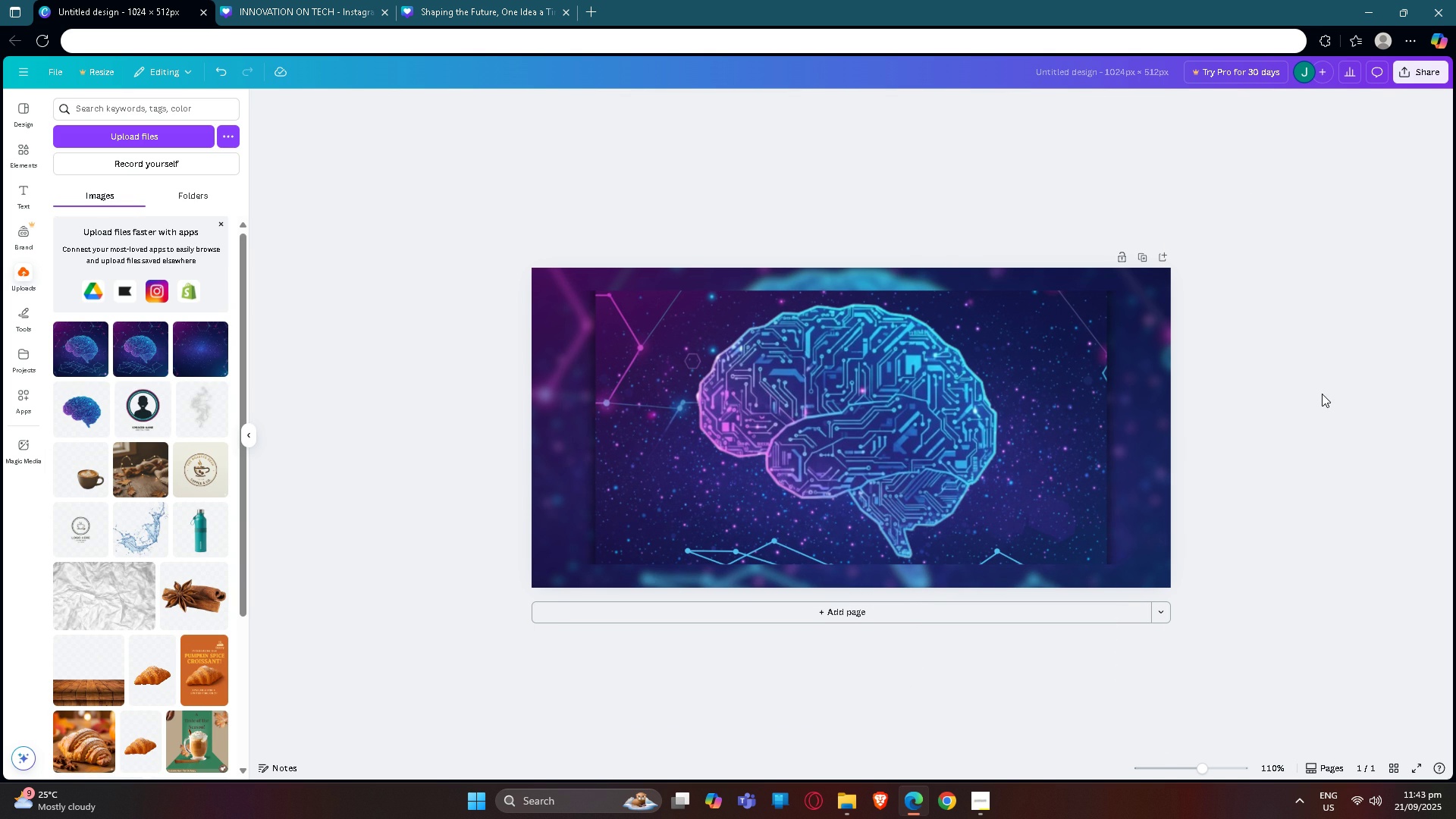 
scroll: coordinate [259, 431], scroll_direction: down, amount: 2.0
 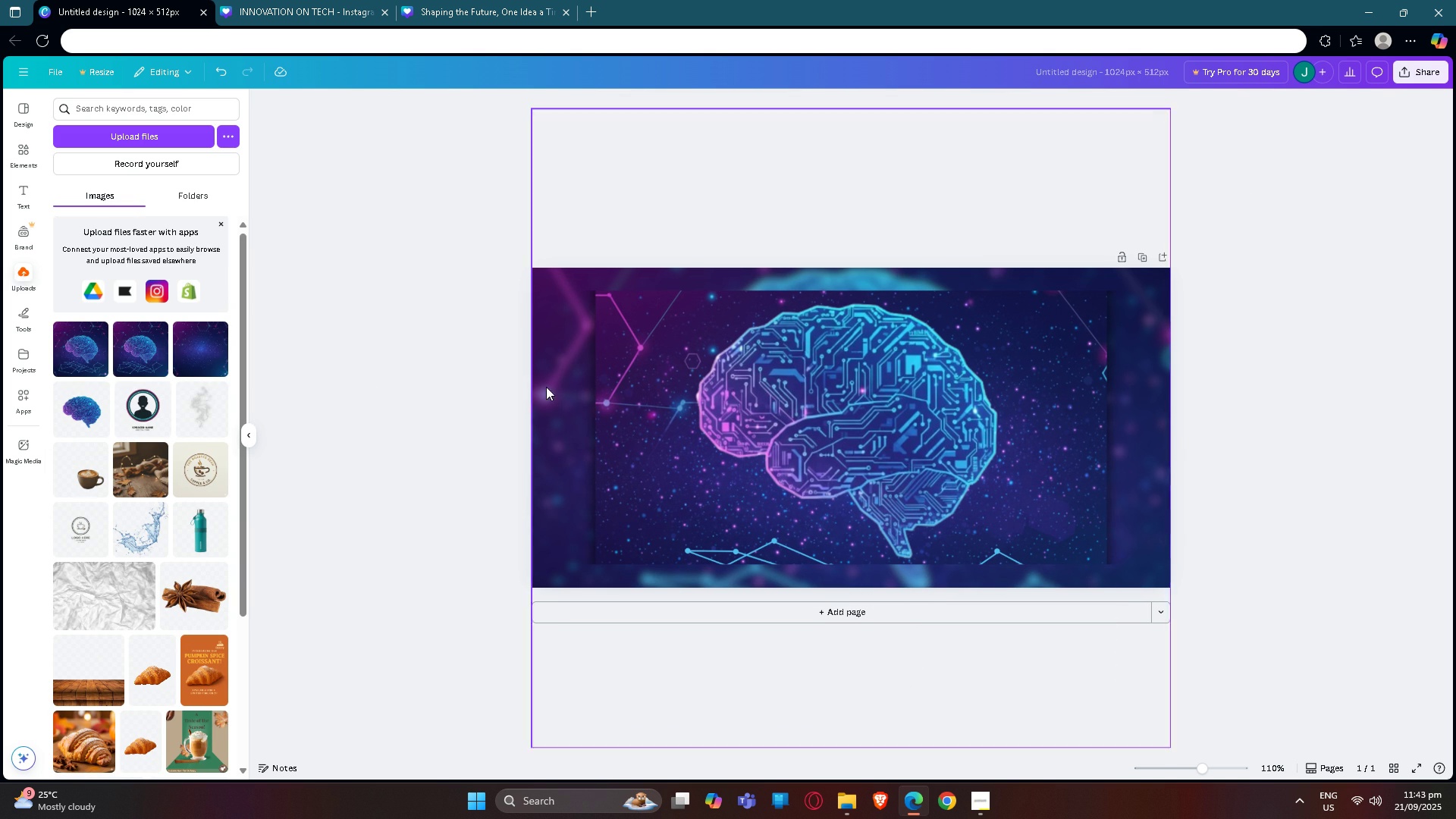 
scroll: coordinate [548, 382], scroll_direction: up, amount: 2.0
 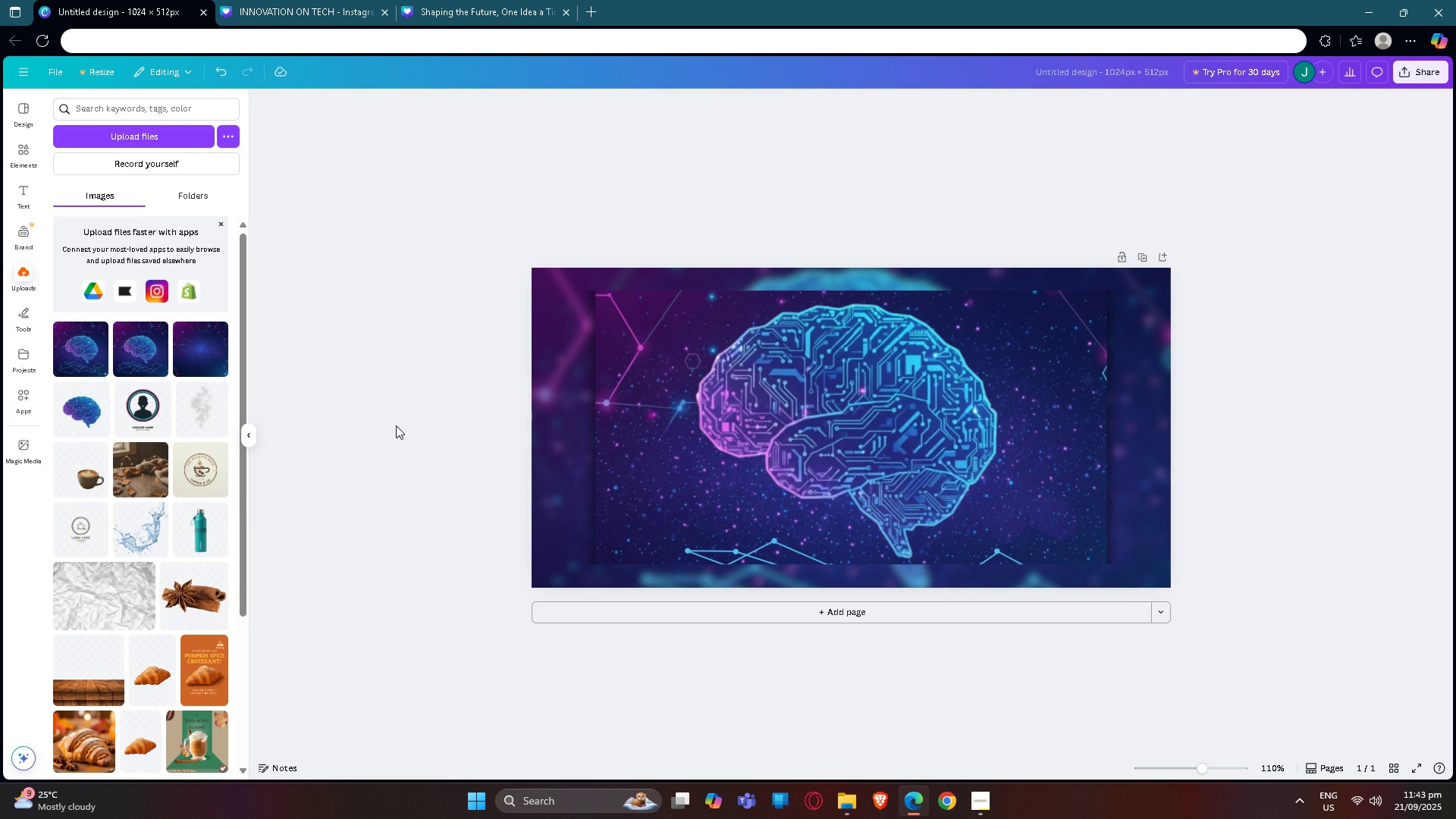 
scroll: coordinate [394, 425], scroll_direction: down, amount: 2.0
 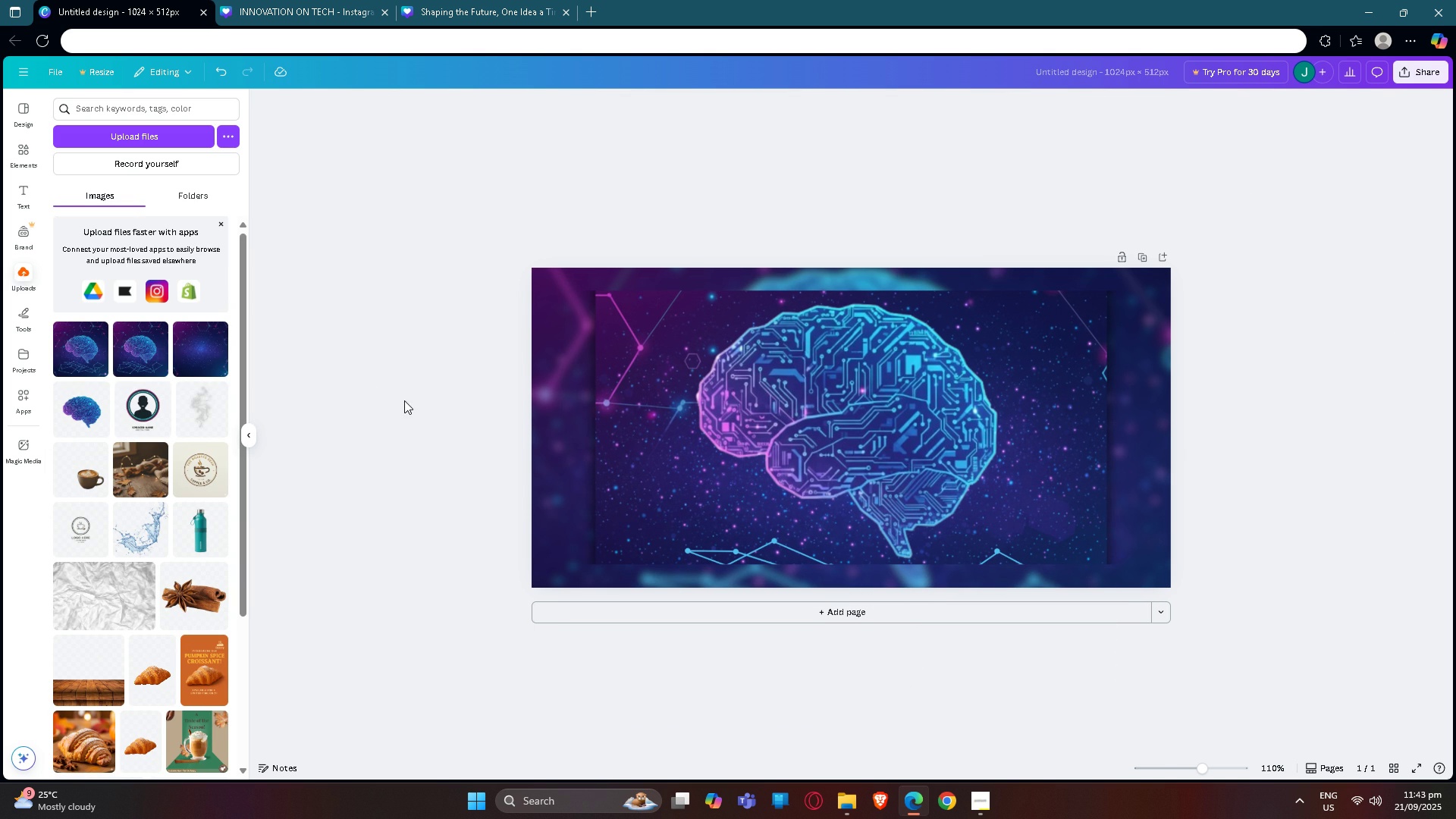 
left_click([404, 400])